 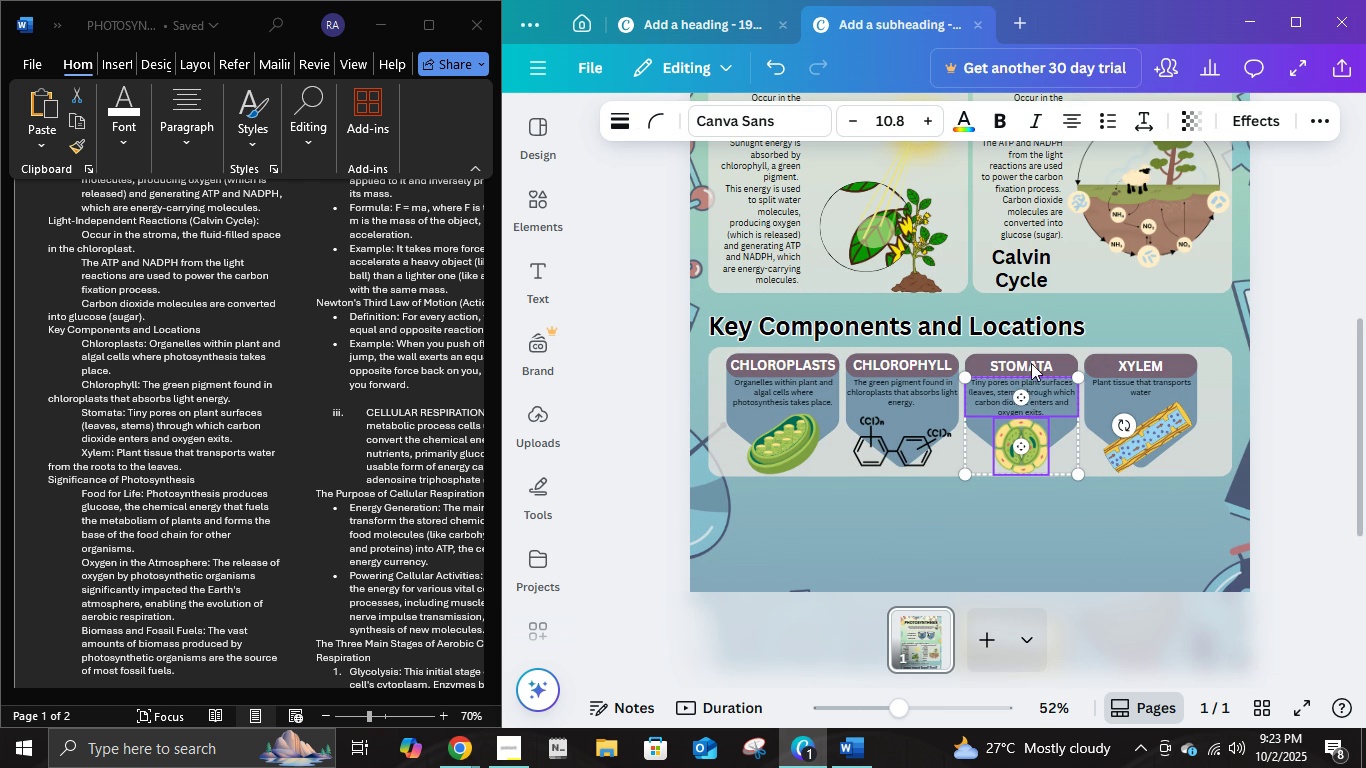 
left_click([1032, 361])
 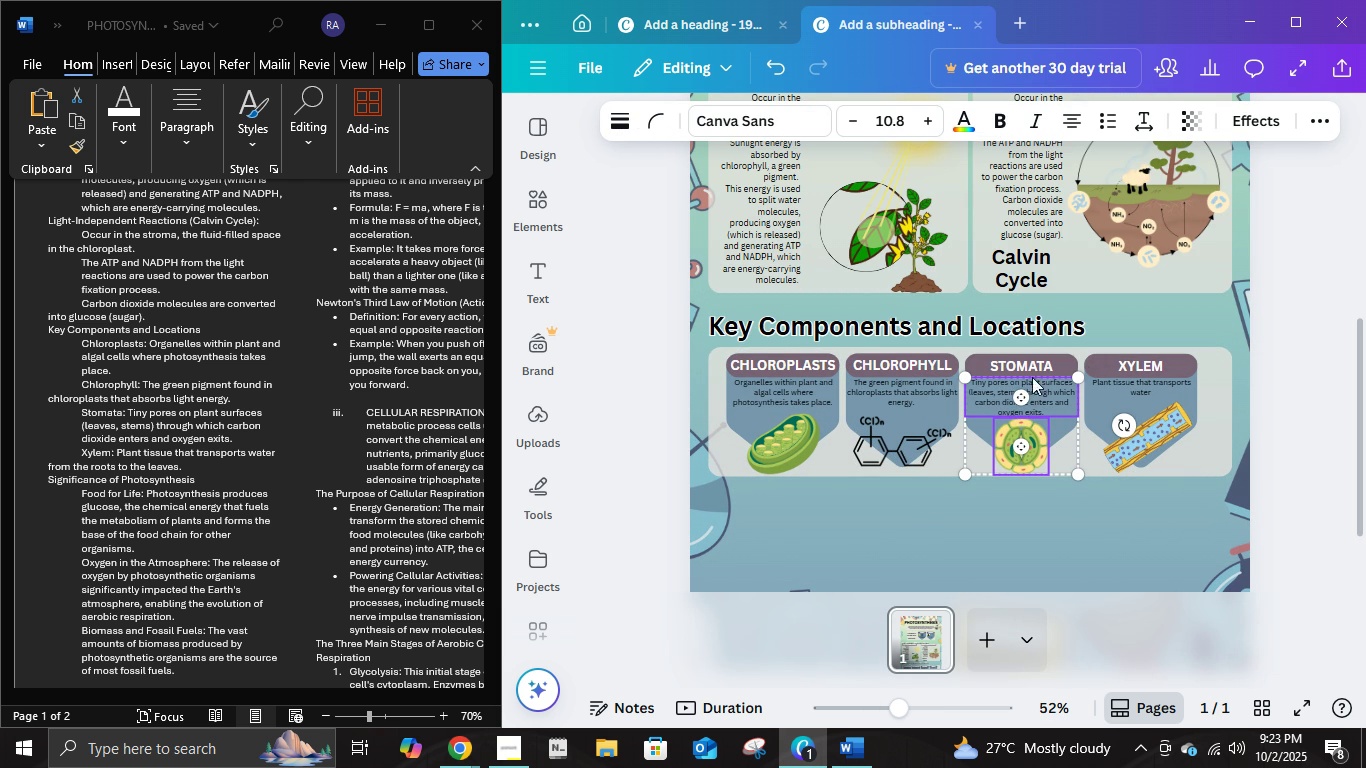 
key(Shift+ShiftLeft)
 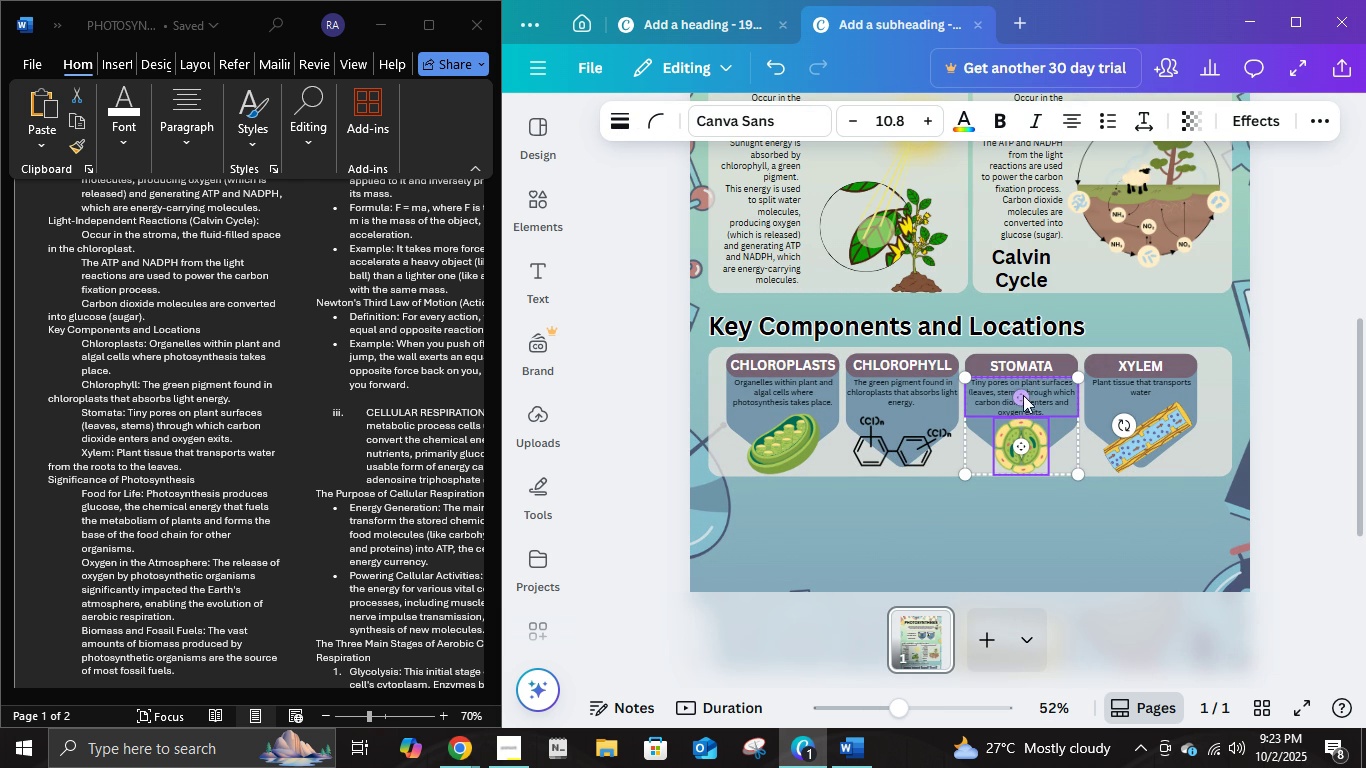 
key(Shift+ShiftLeft)
 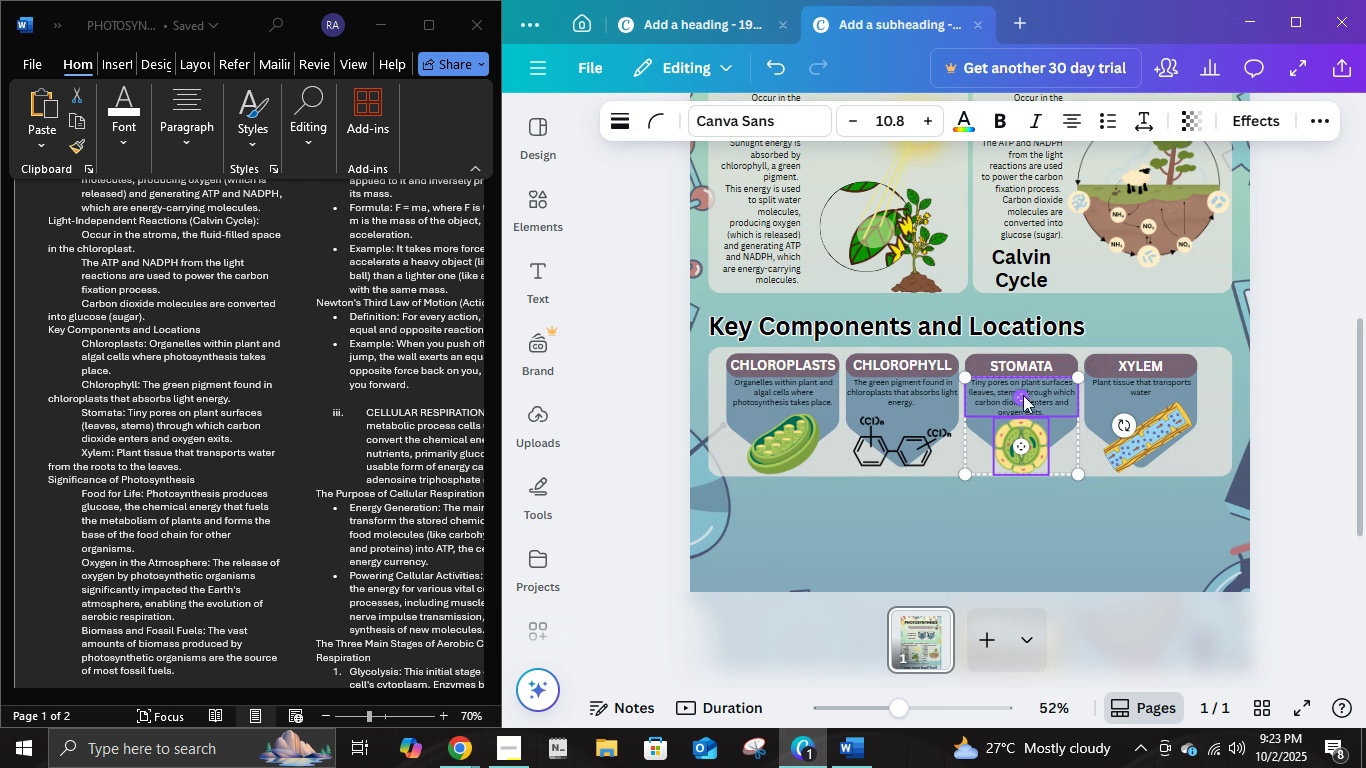 
key(Shift+ShiftLeft)
 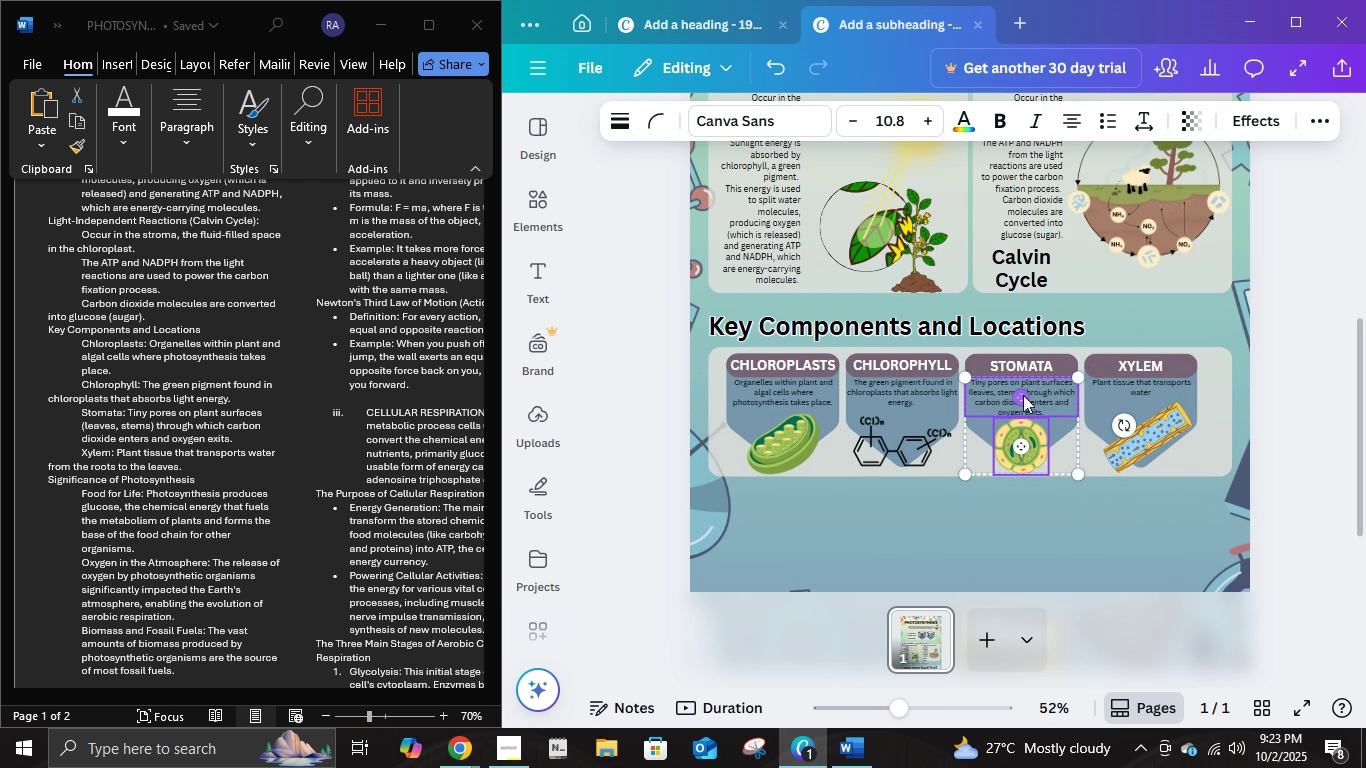 
key(Shift+ShiftLeft)
 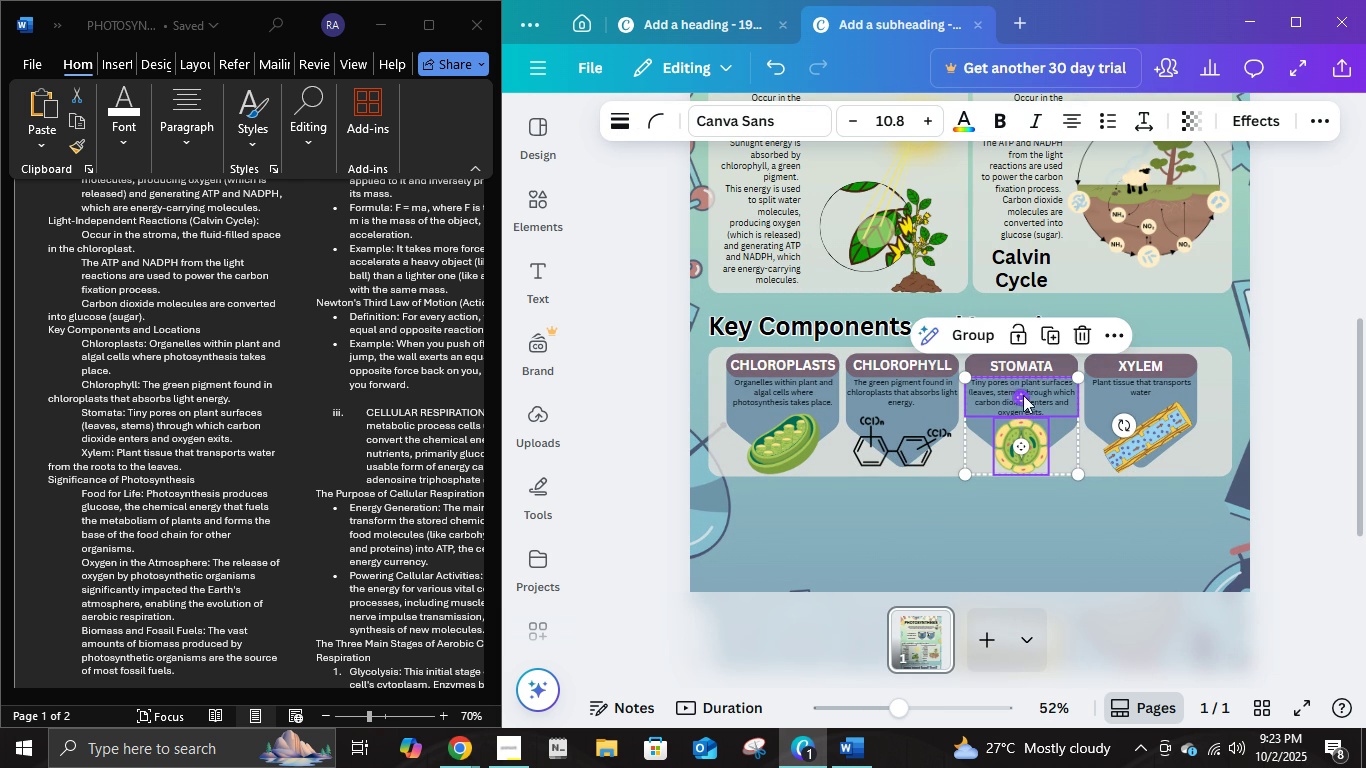 
key(Shift+ShiftLeft)